 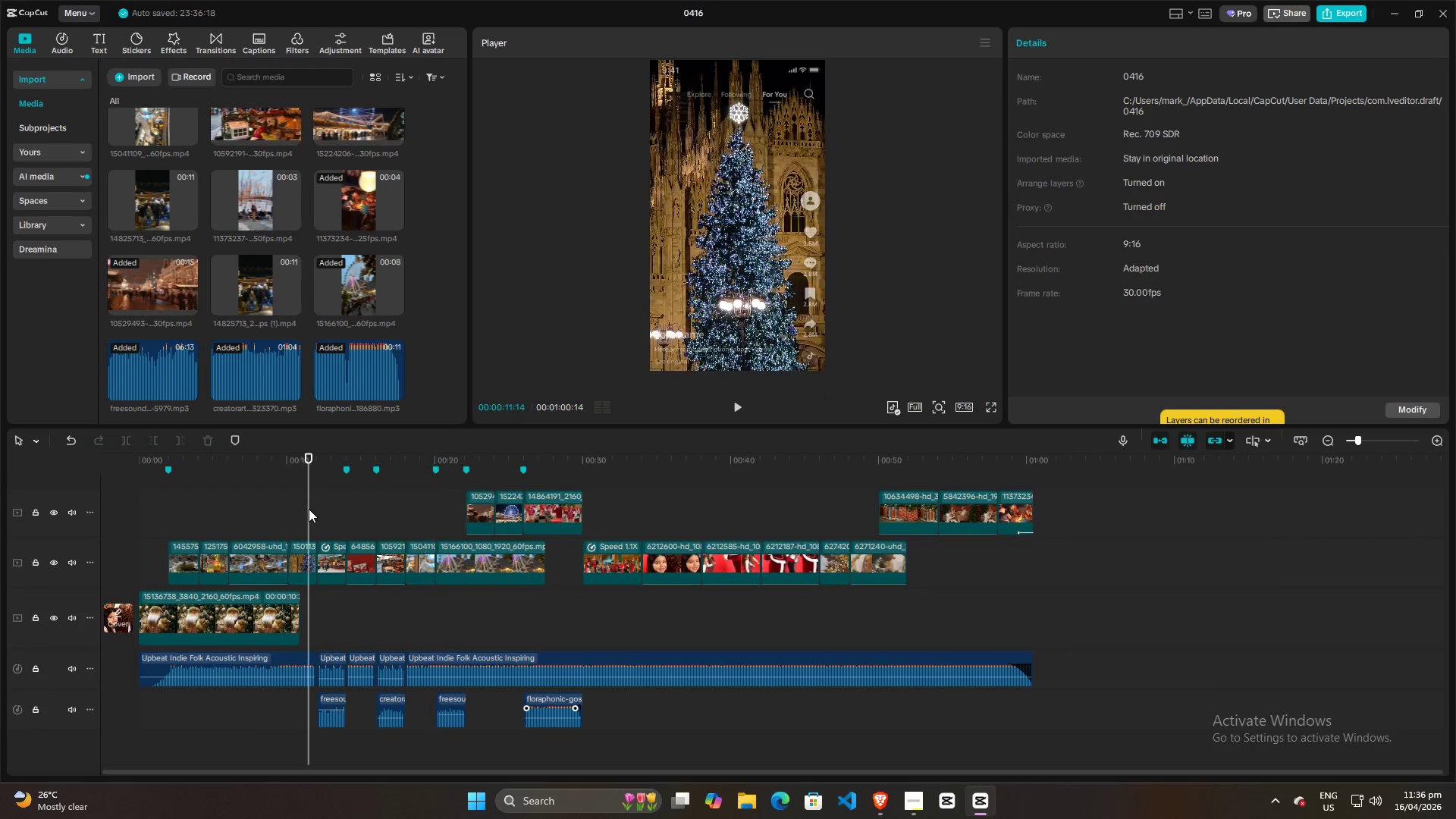 
key(Space)
 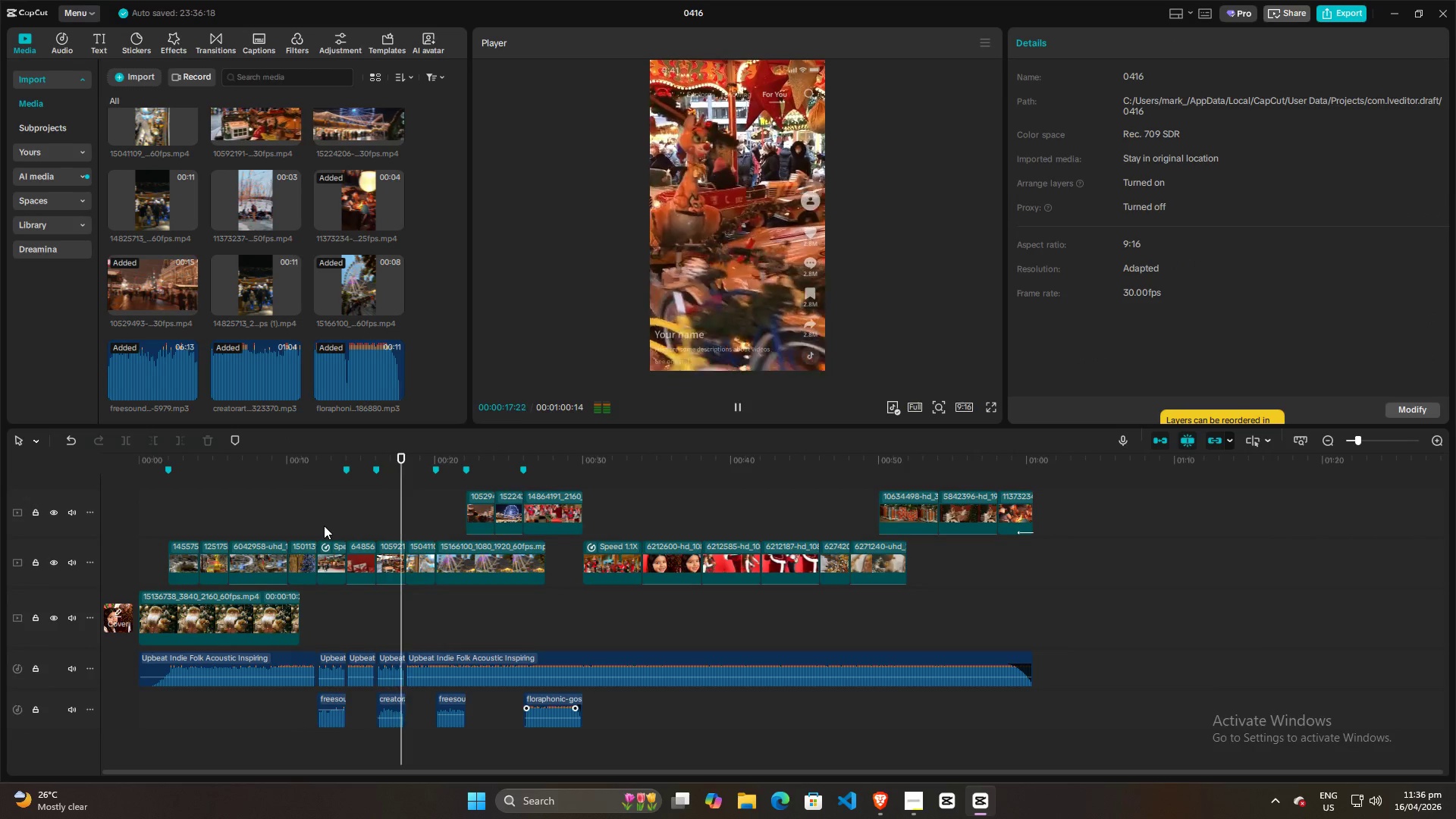 
wait(11.33)
 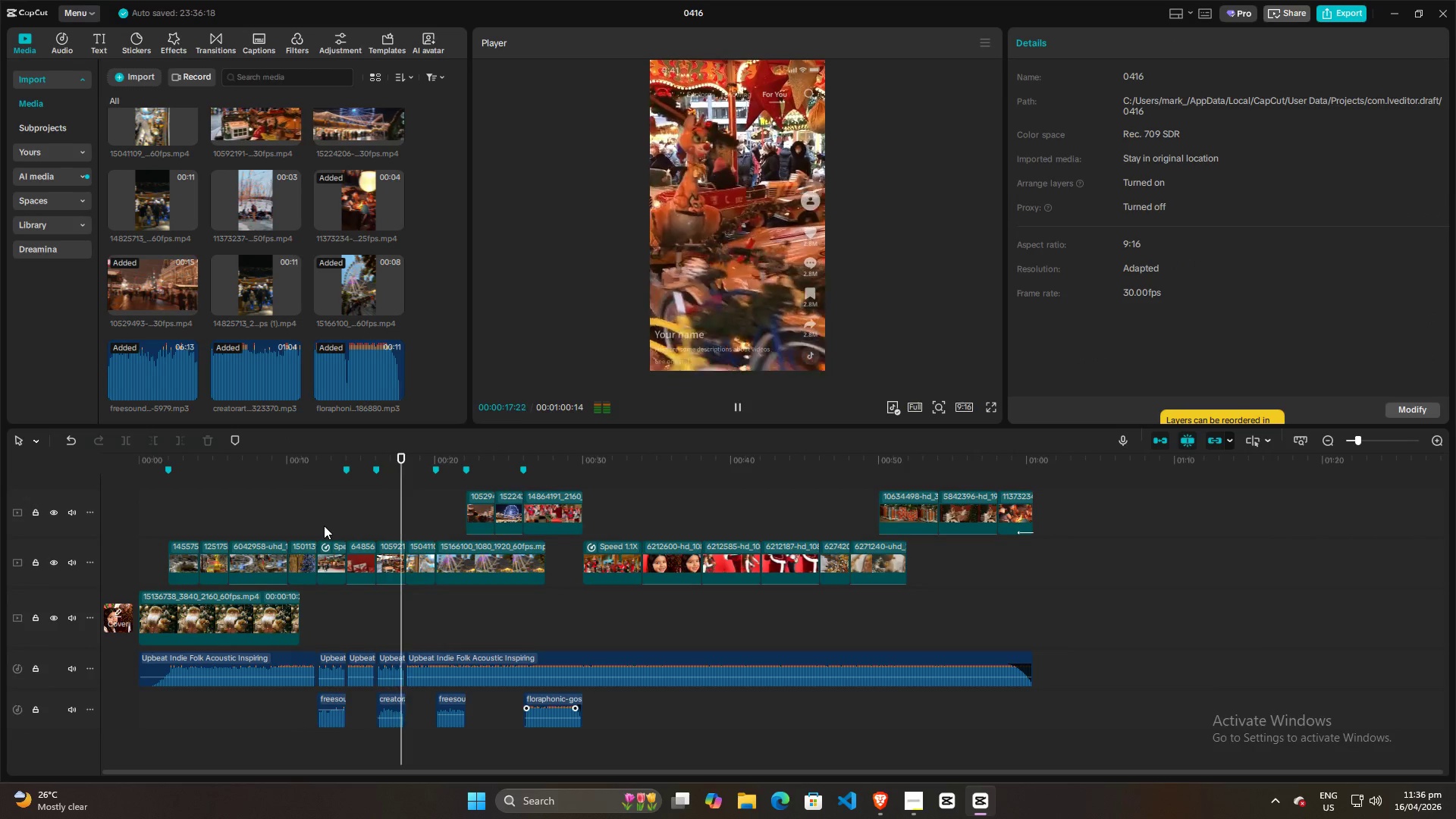 
key(Space)
 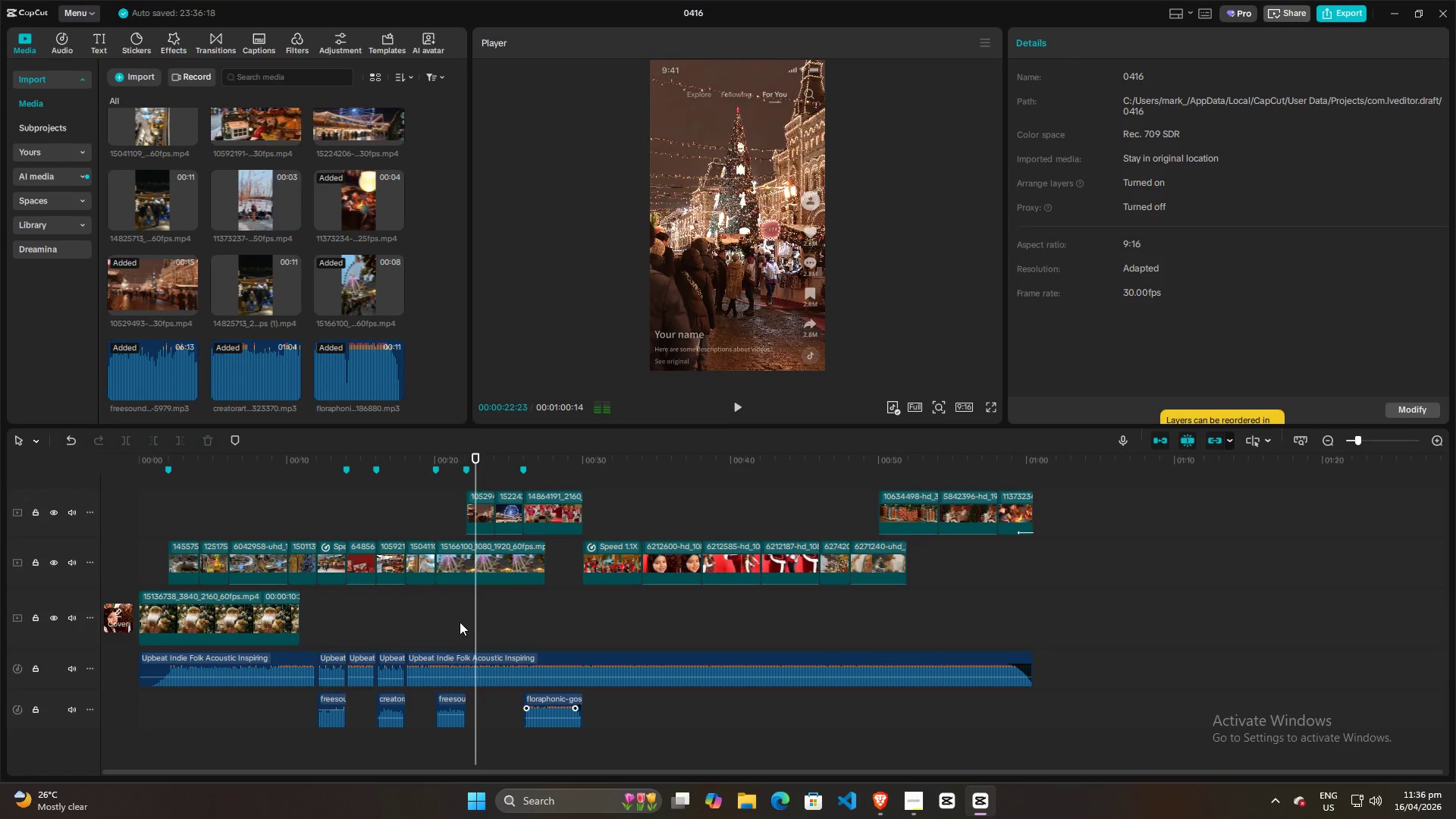 
left_click([460, 622])
 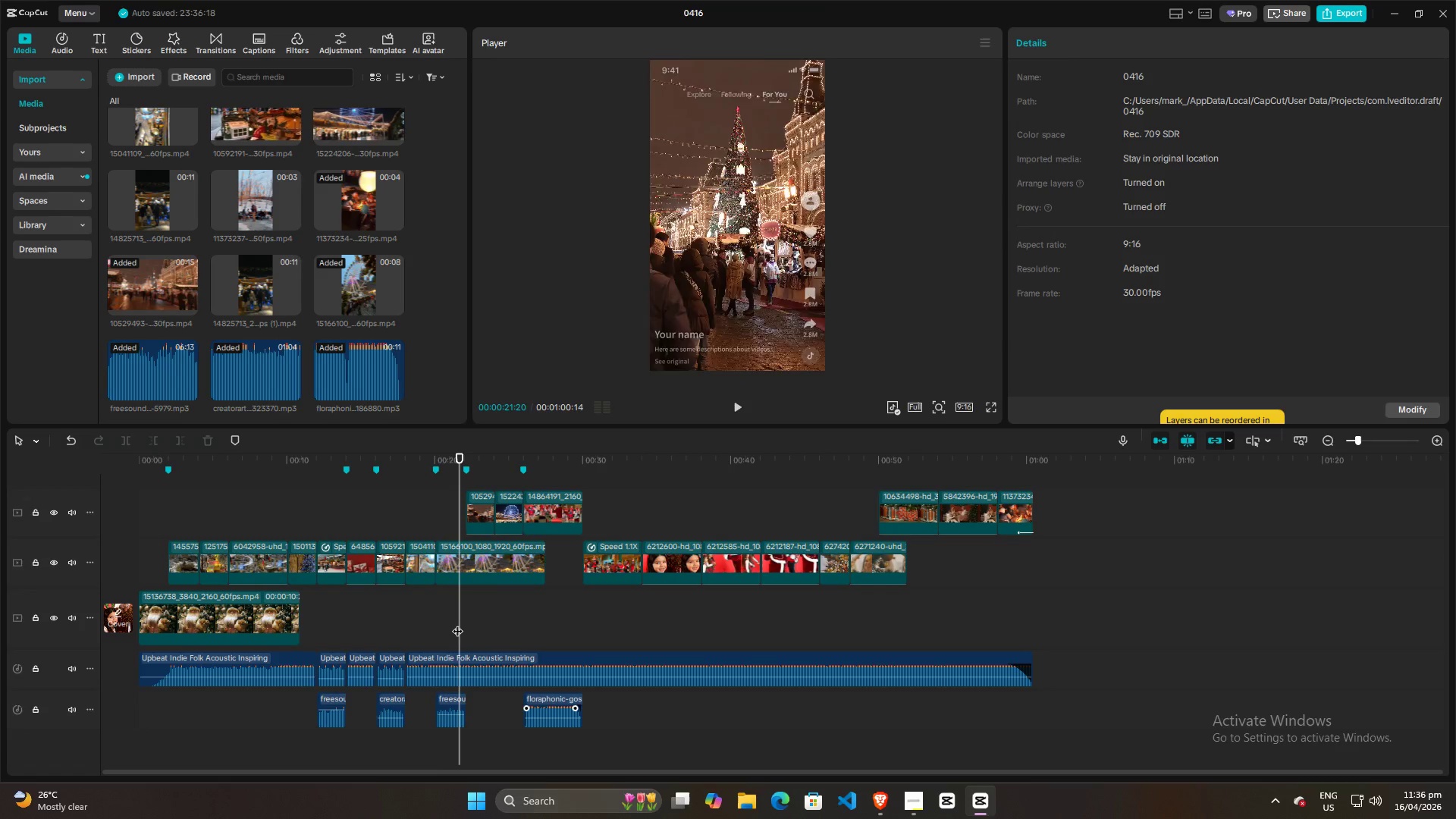 
key(Space)
 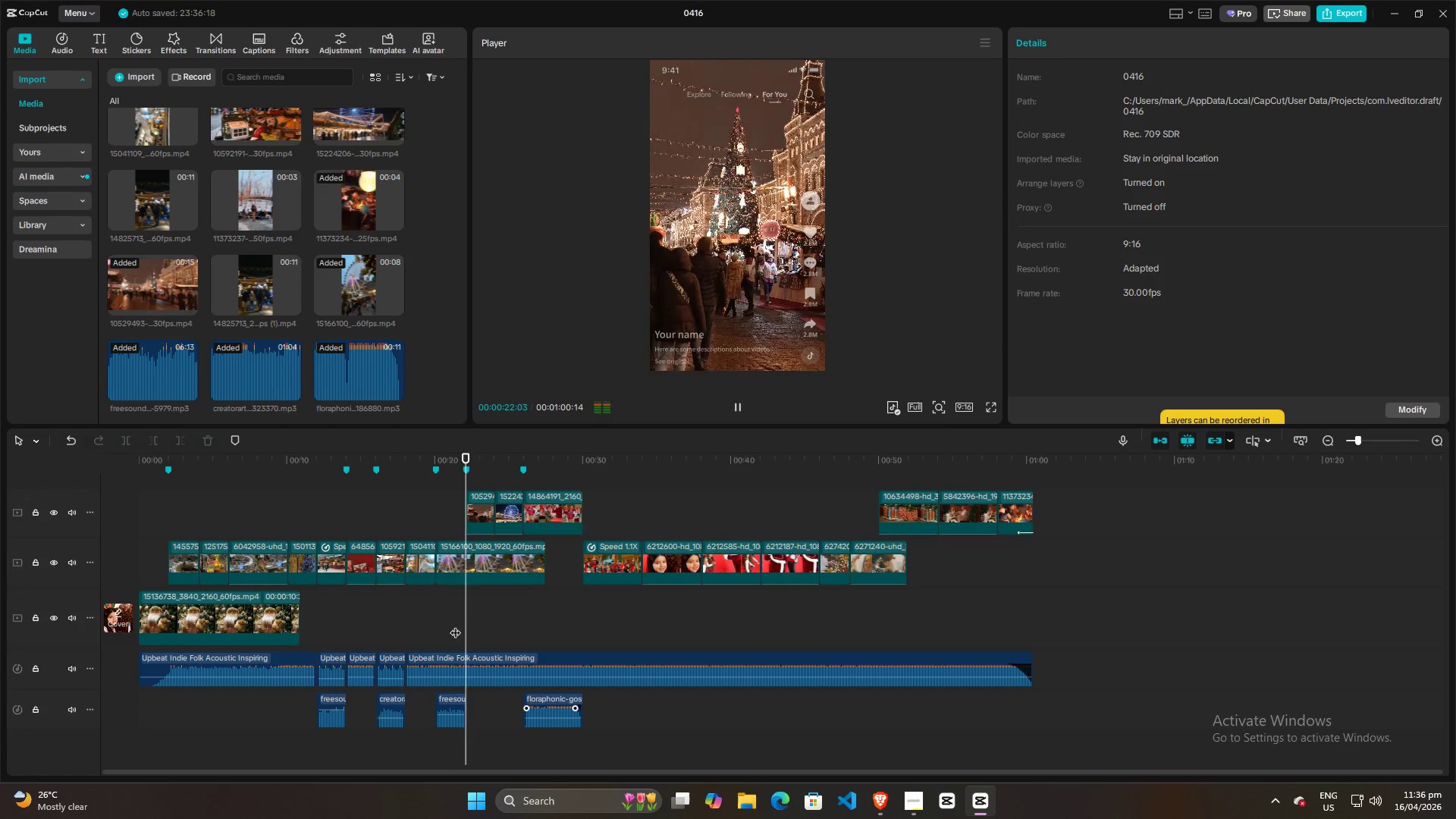 
key(Space)
 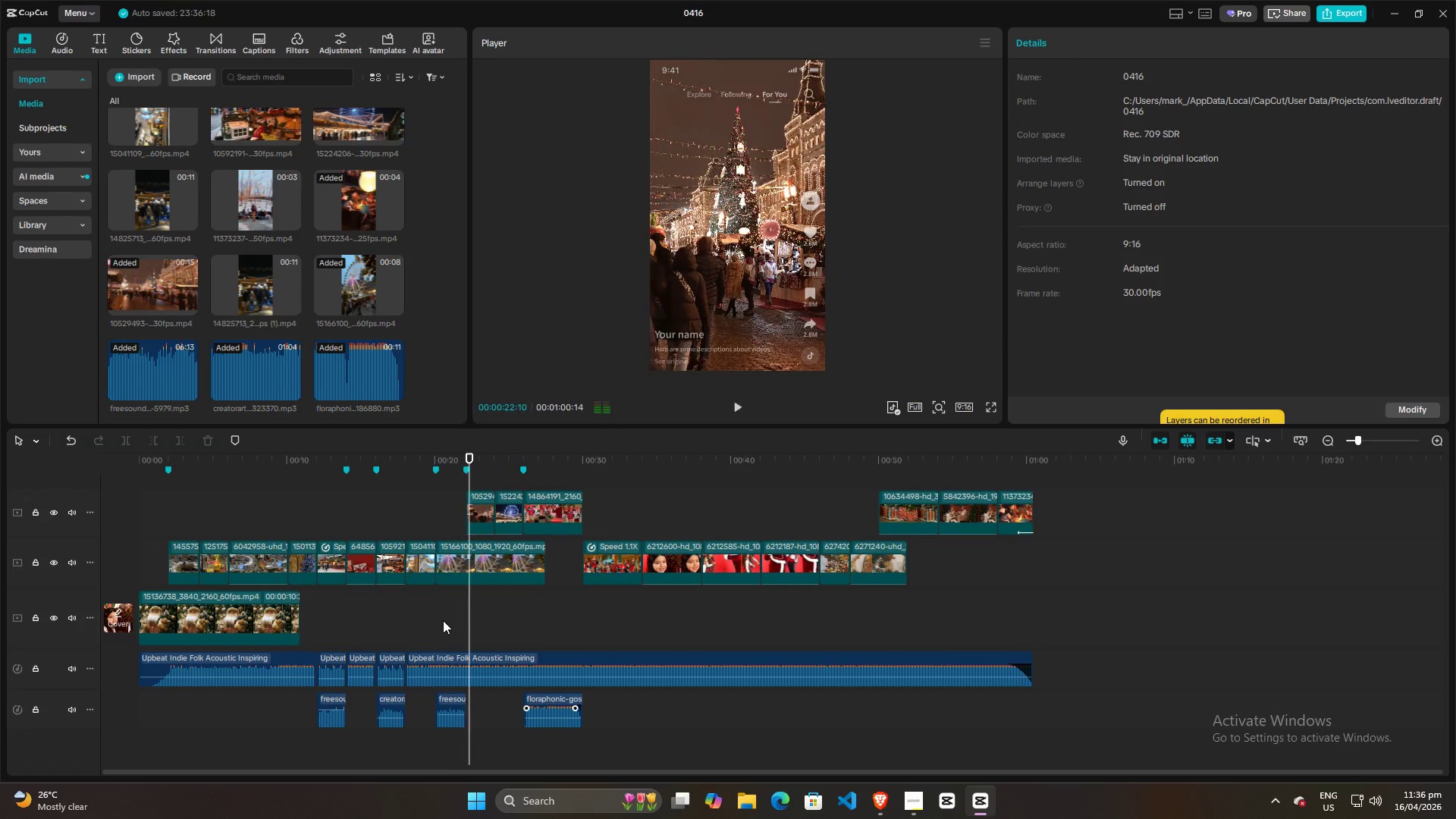 
left_click([443, 620])
 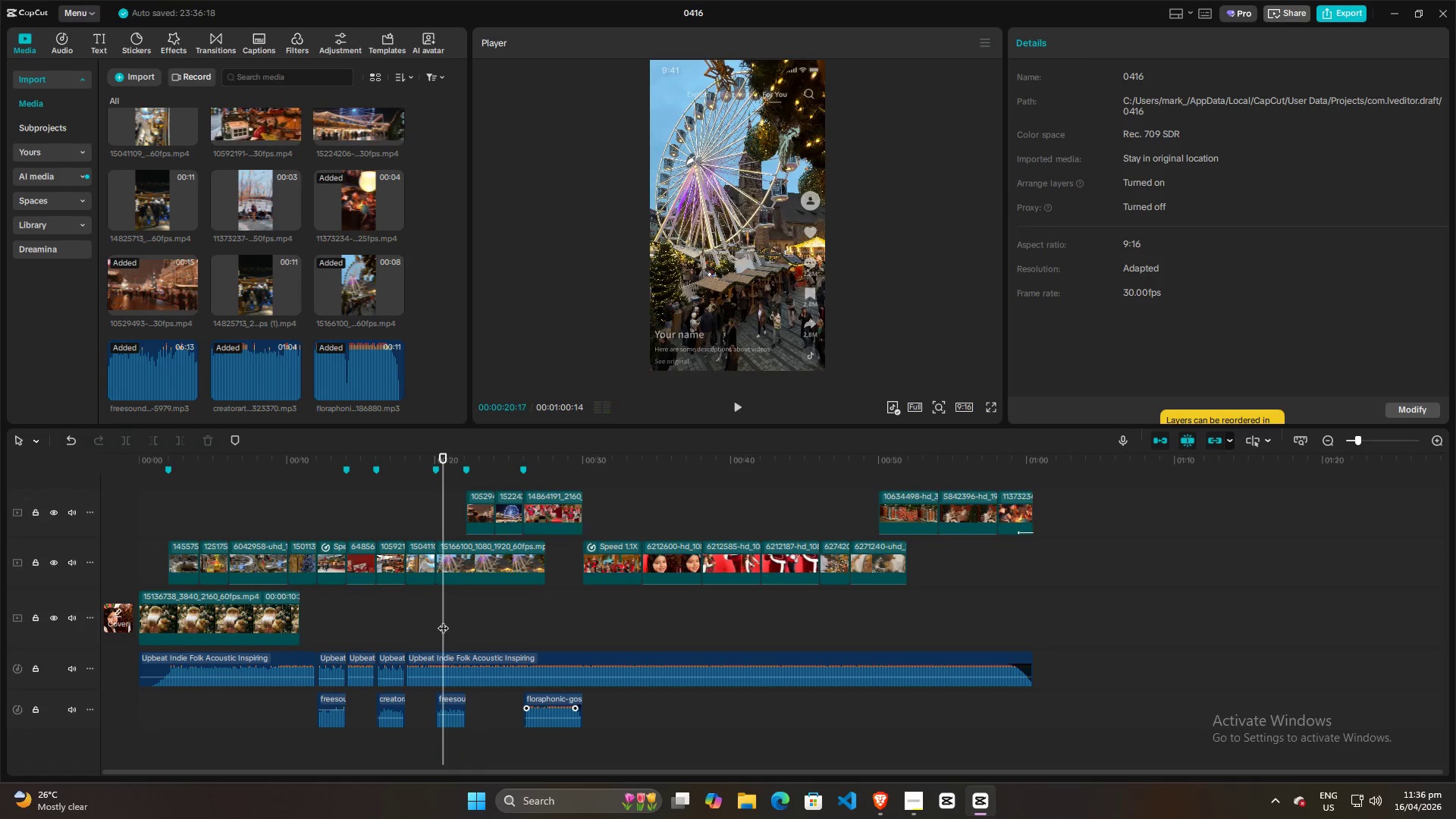 
key(Space)
 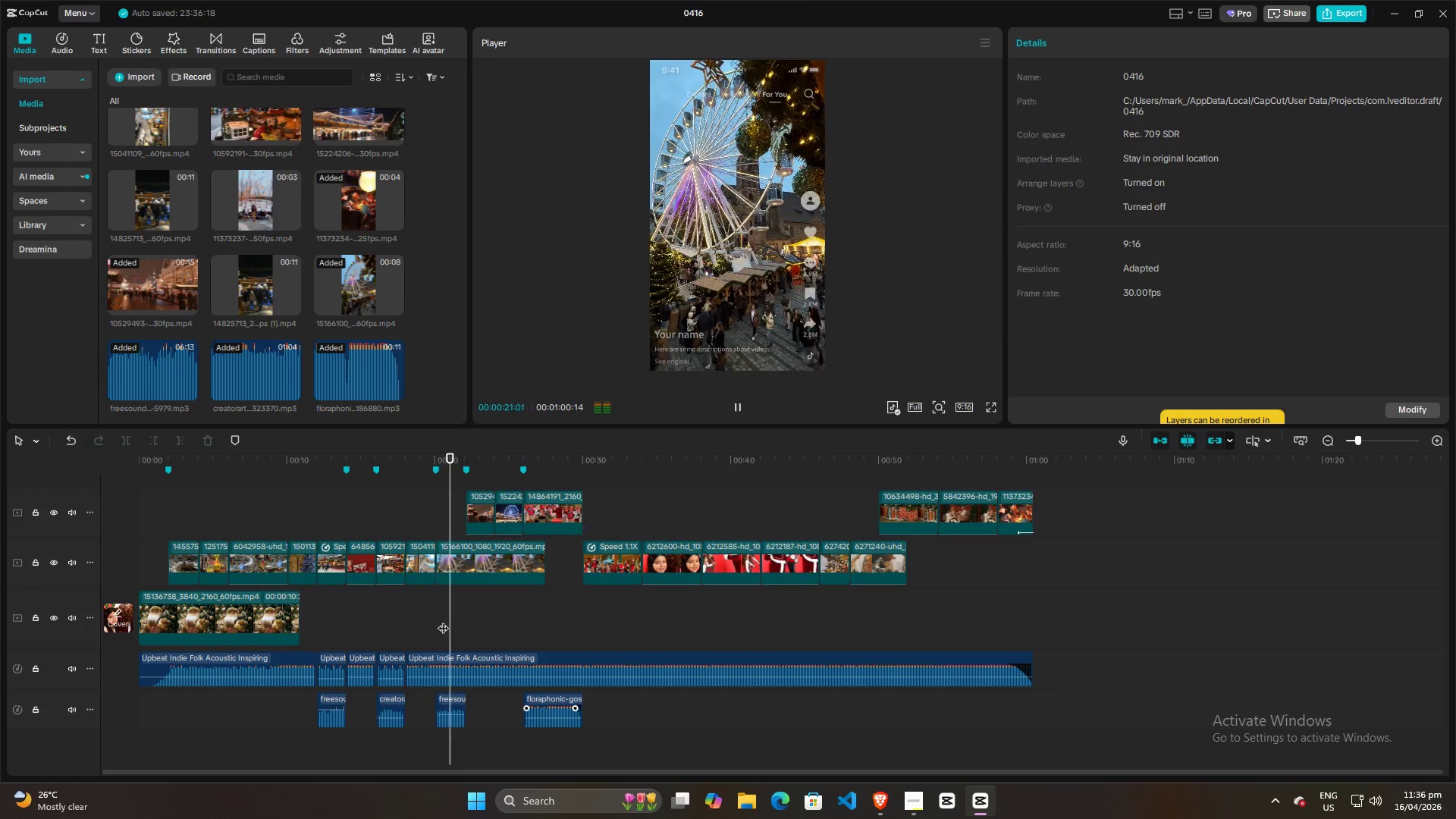 
key(Space)
 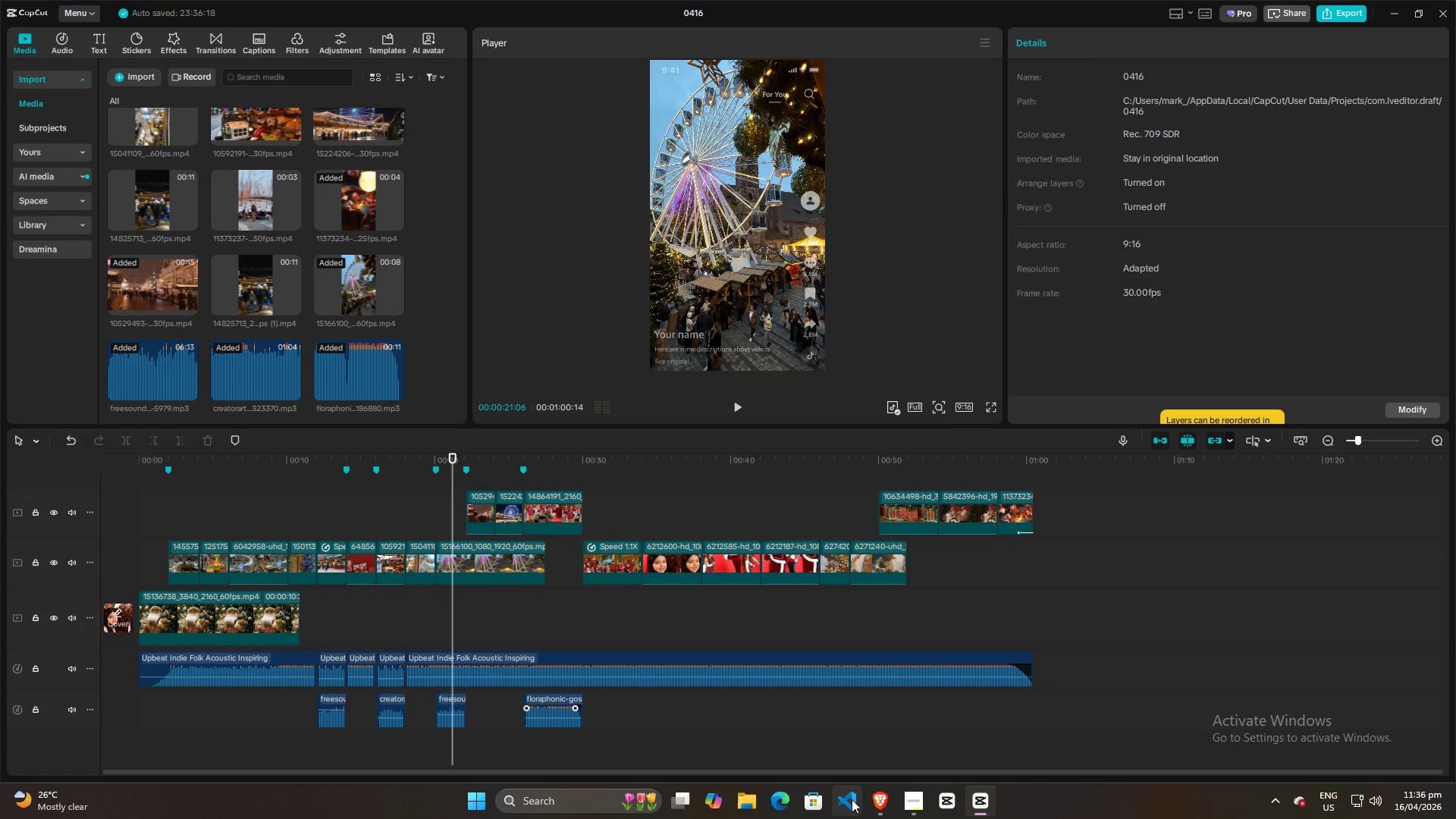 
left_click([874, 799])
 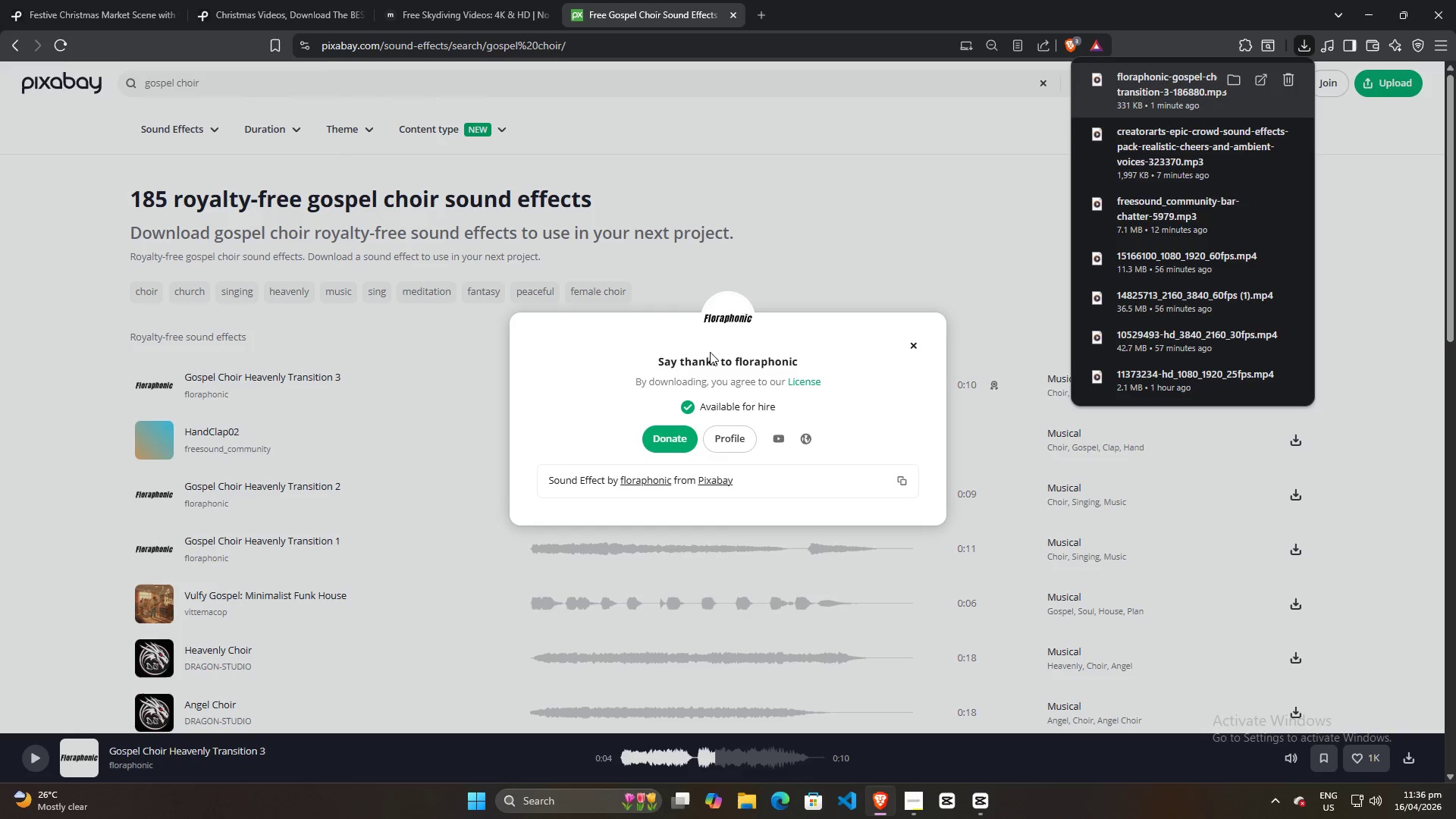 
left_click([909, 350])
 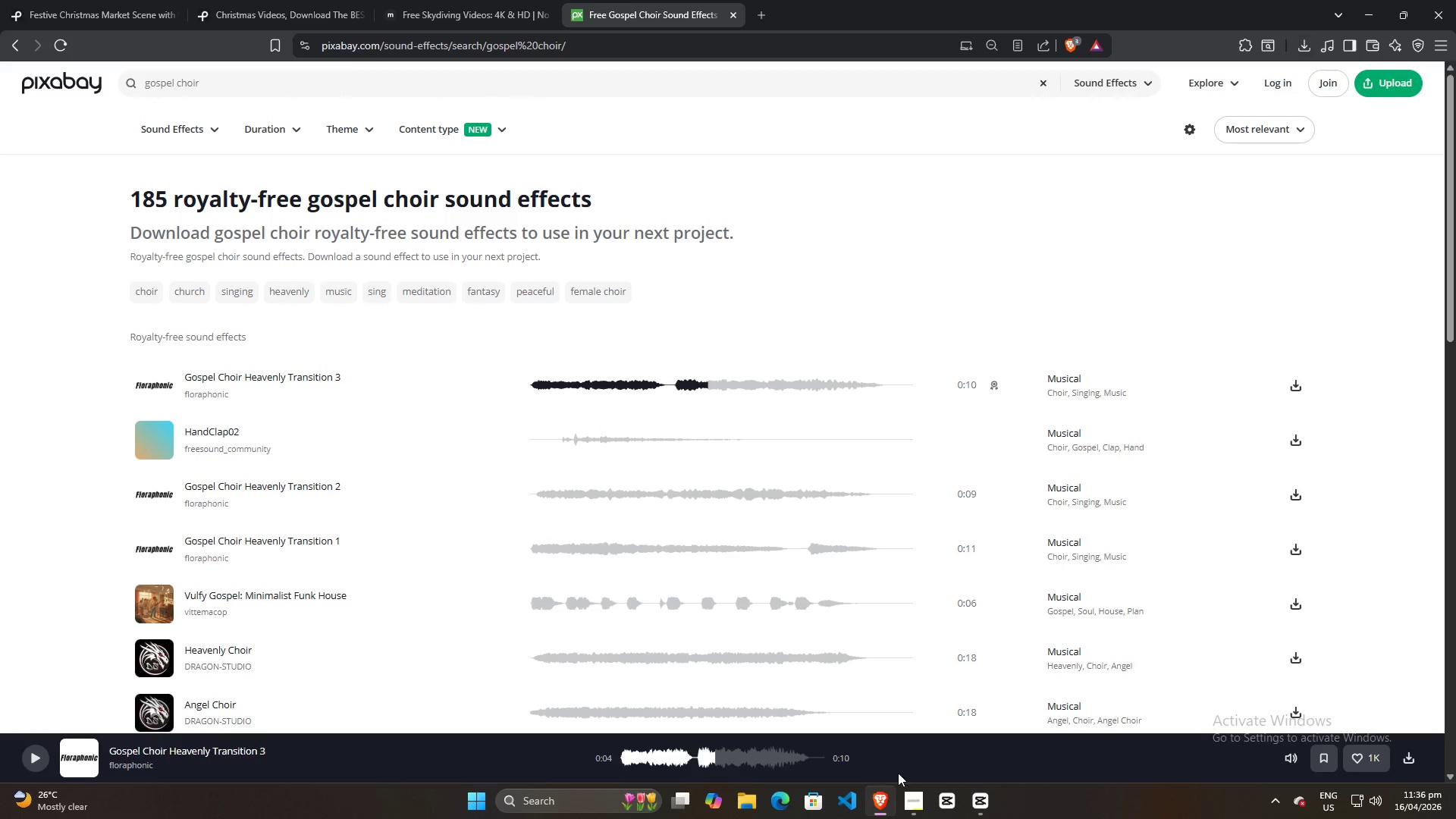 
left_click([911, 799])